 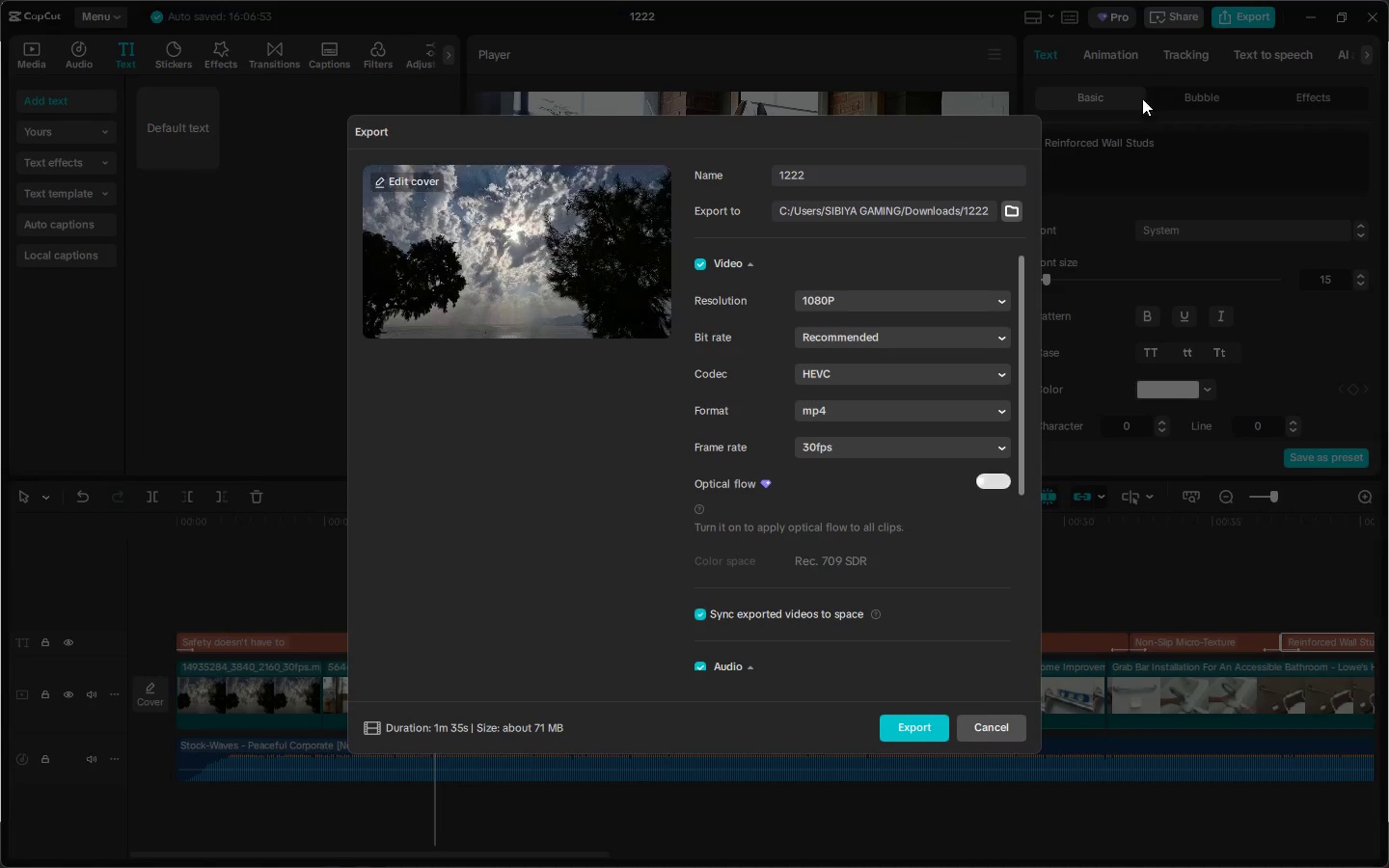 
left_click([998, 735])
 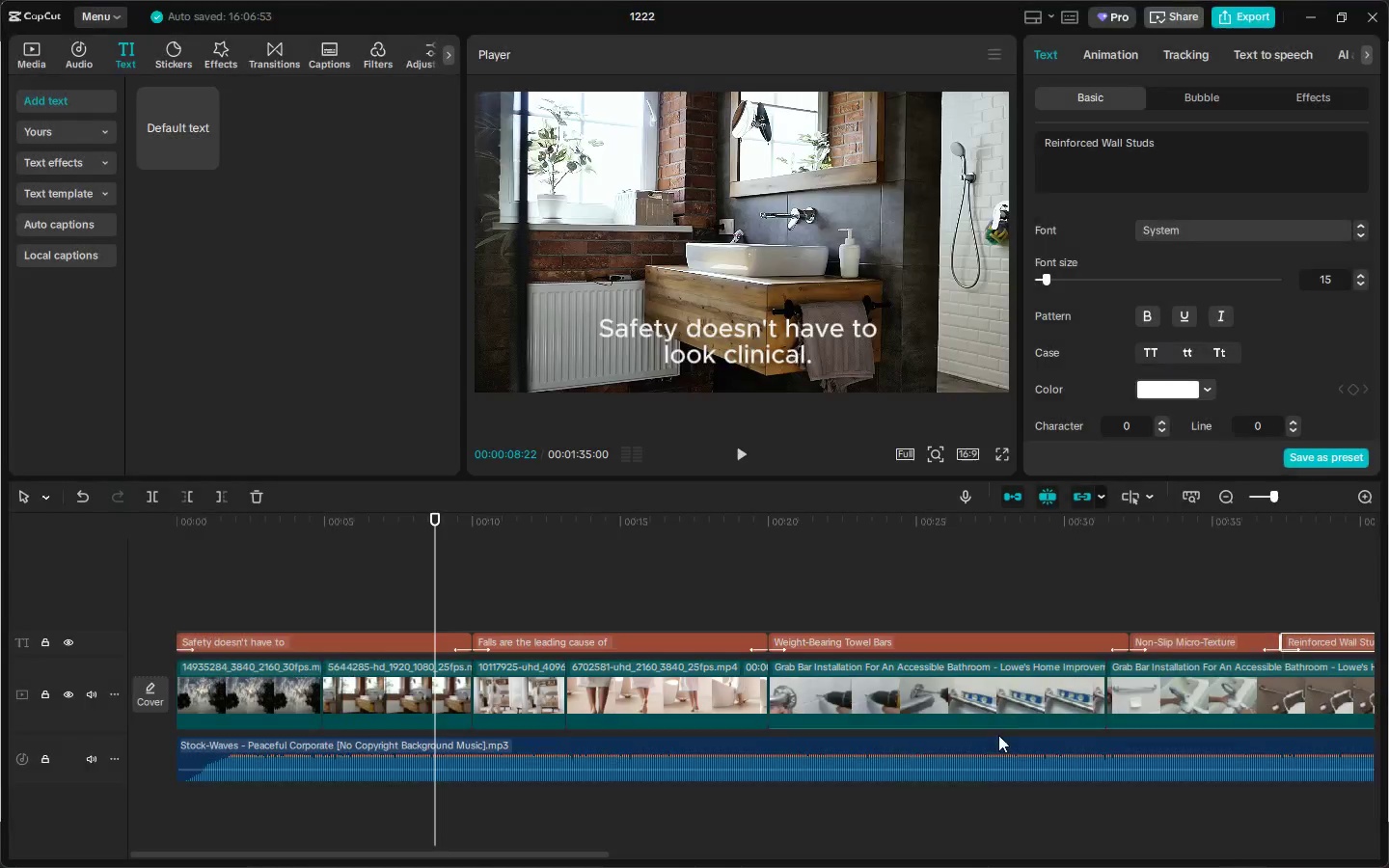 
key(Space)
 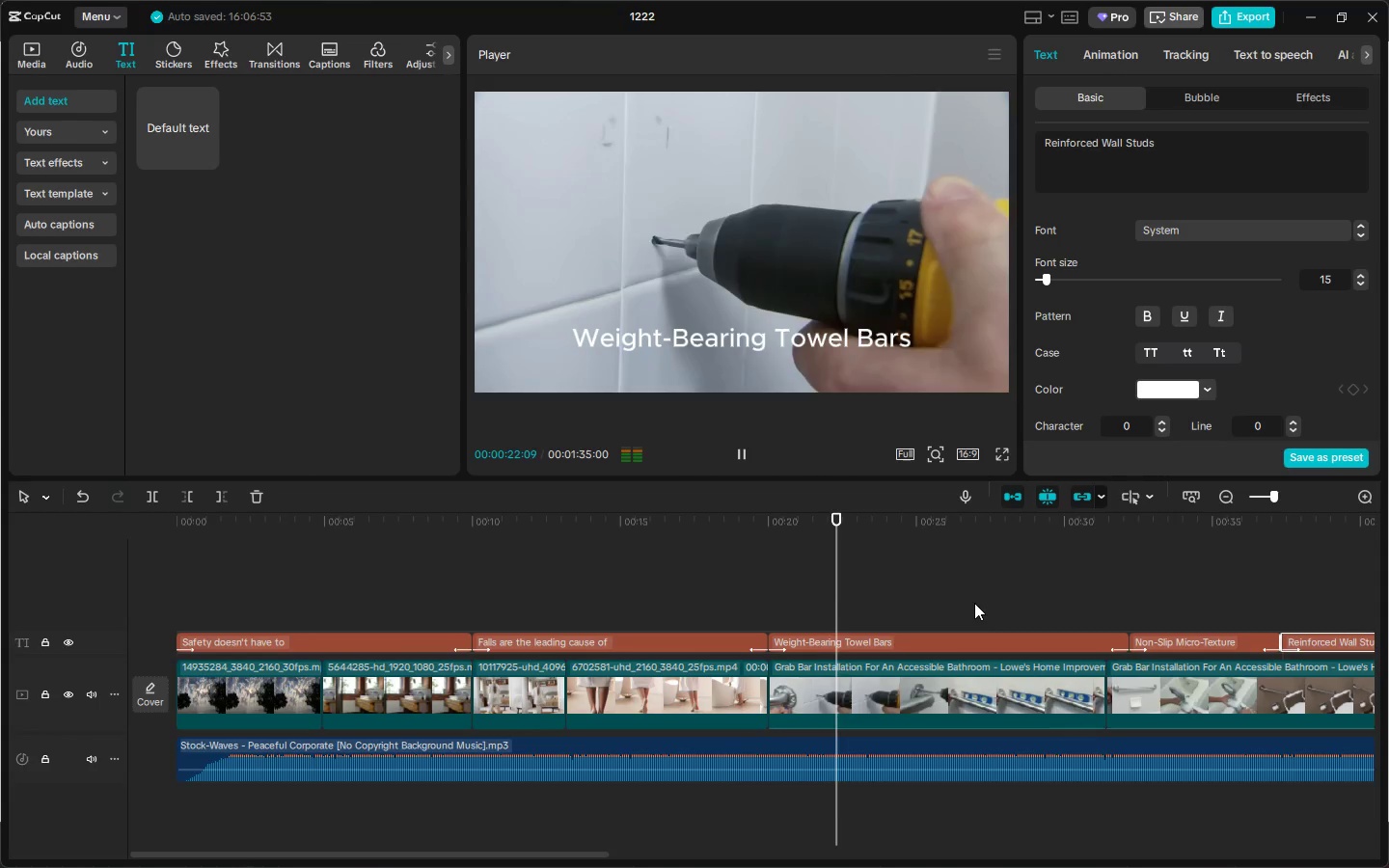 
wait(19.12)
 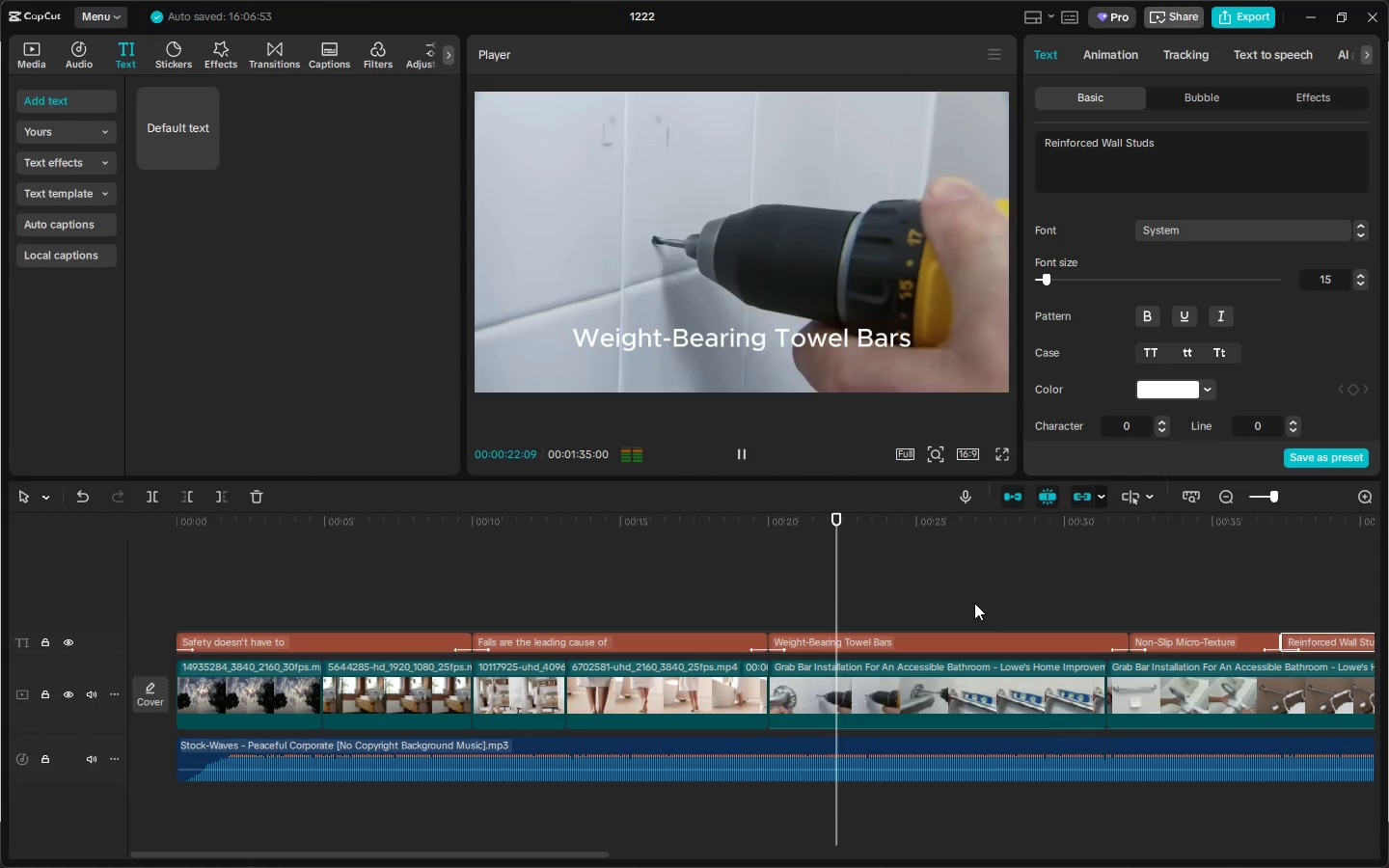 
key(Alt+AltLeft)
 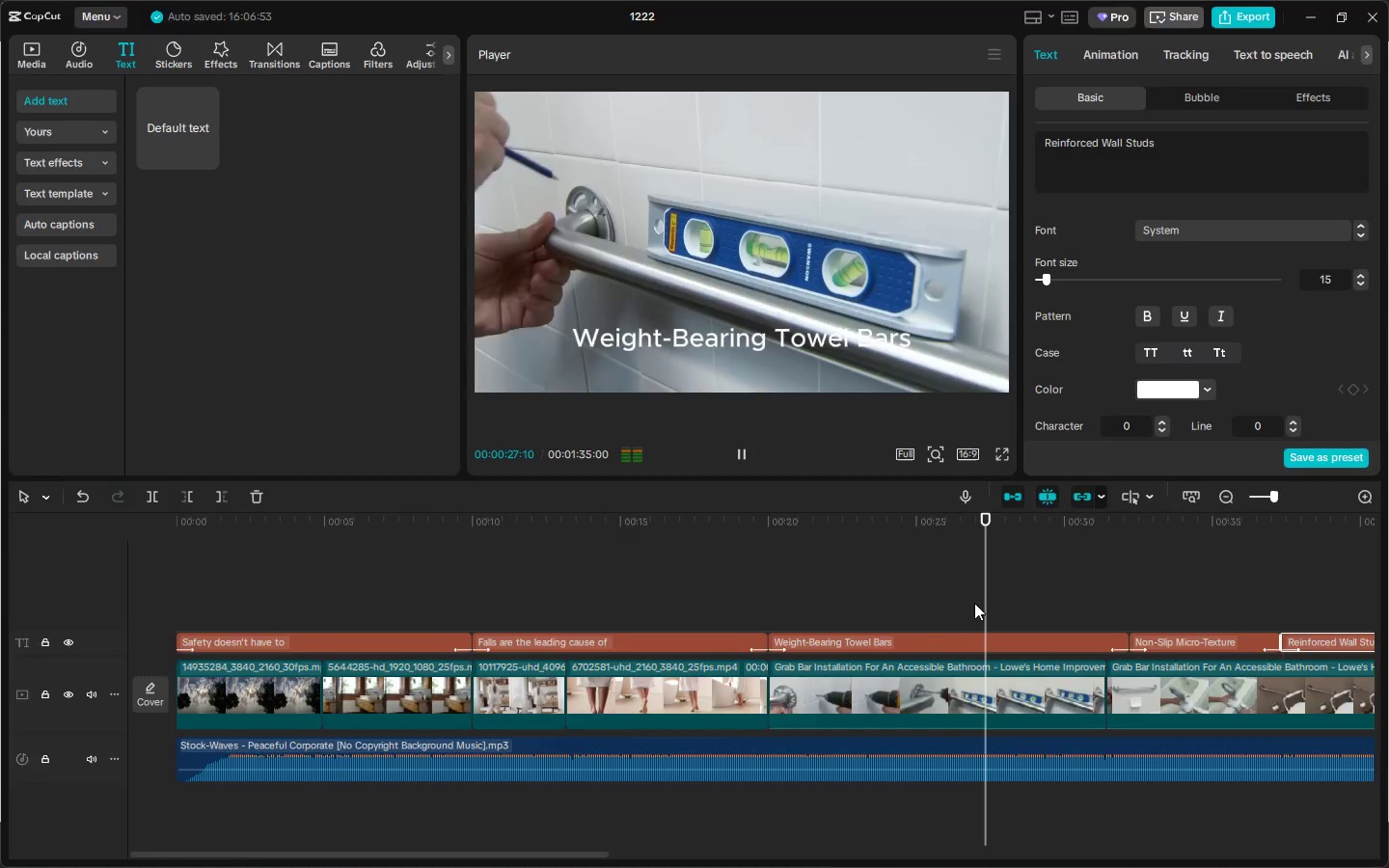 
key(Alt+AltLeft)
 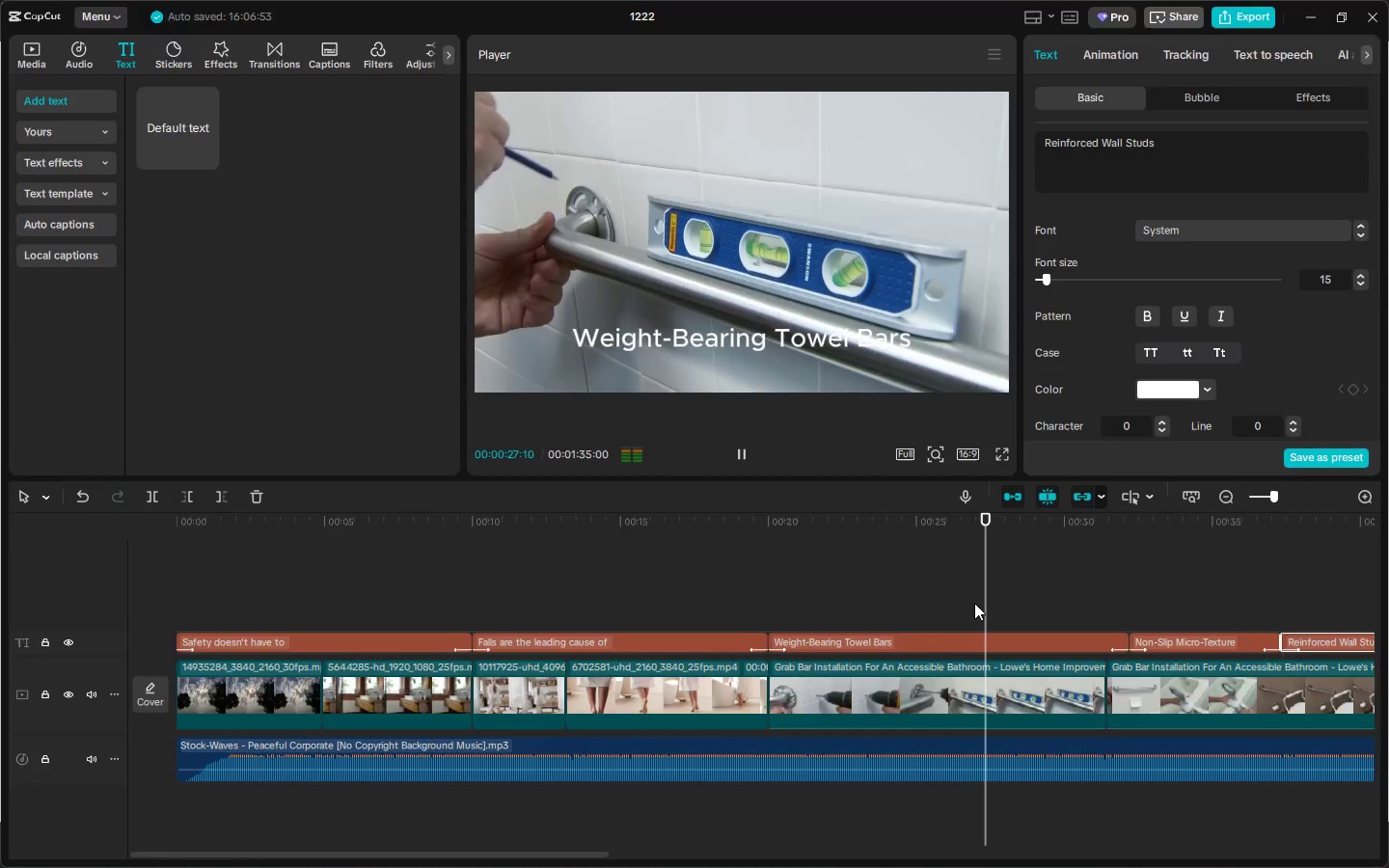 
key(Alt+Tab)